 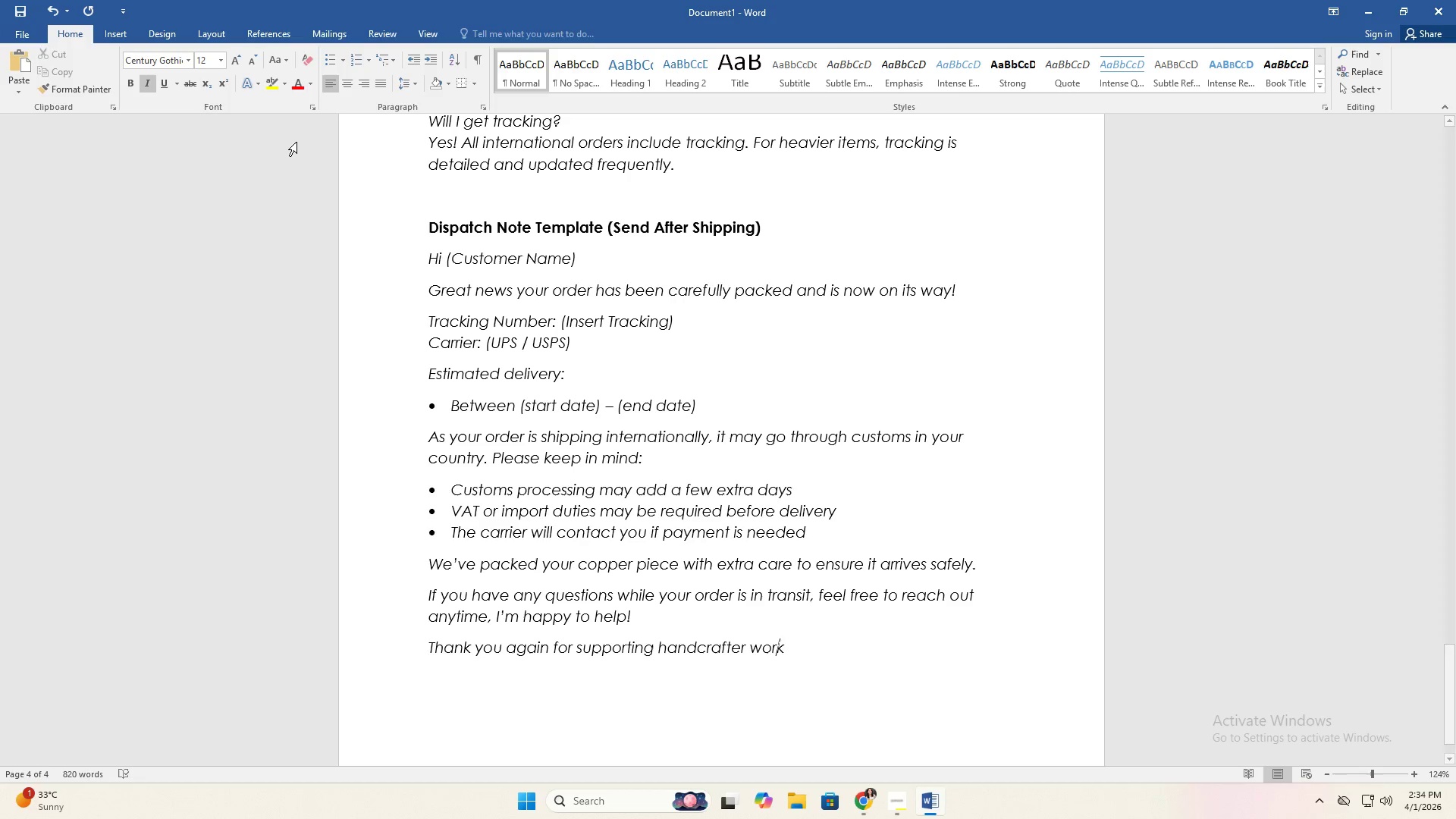 
key(ArrowLeft)
 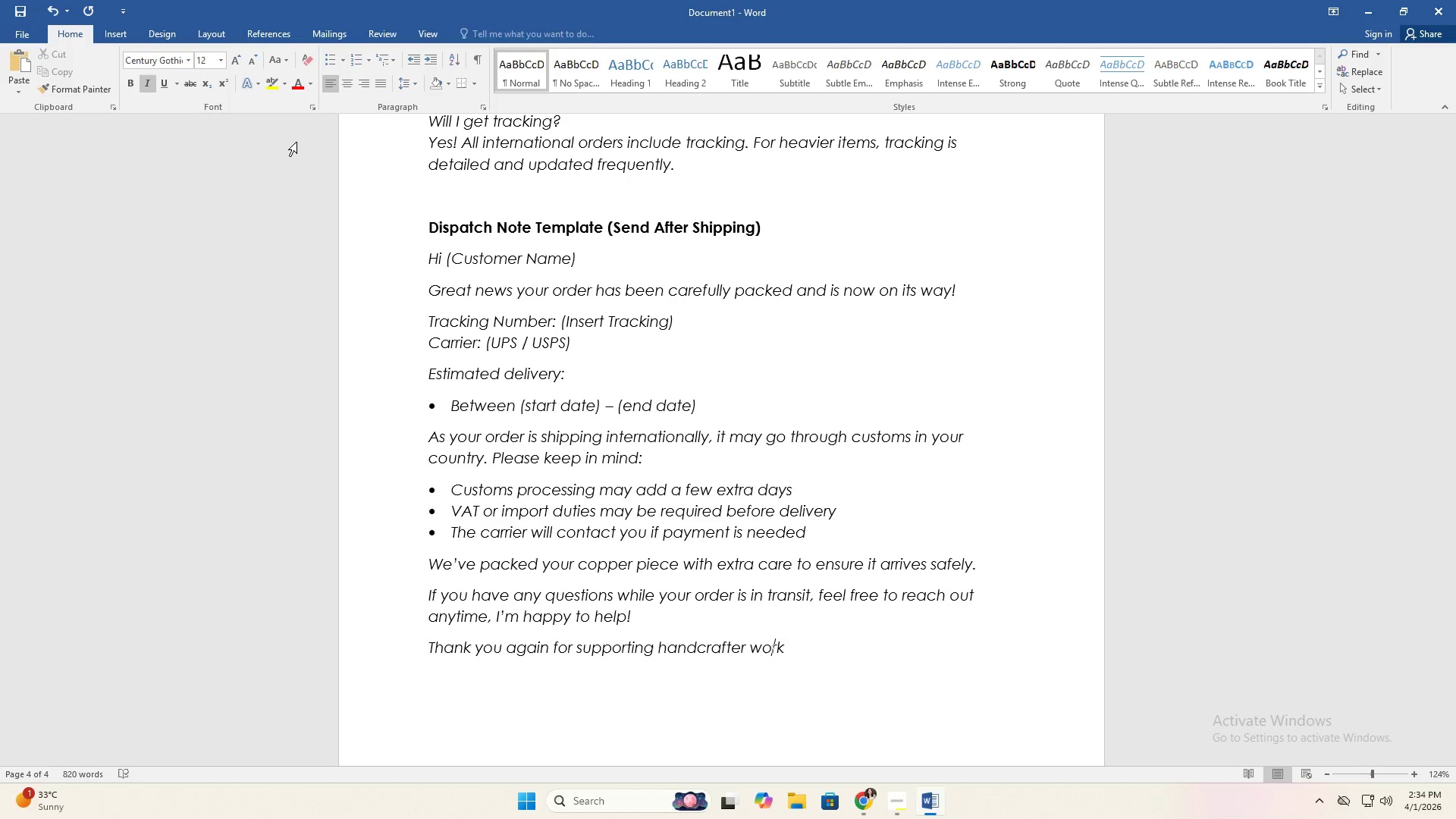 
key(ArrowLeft)
 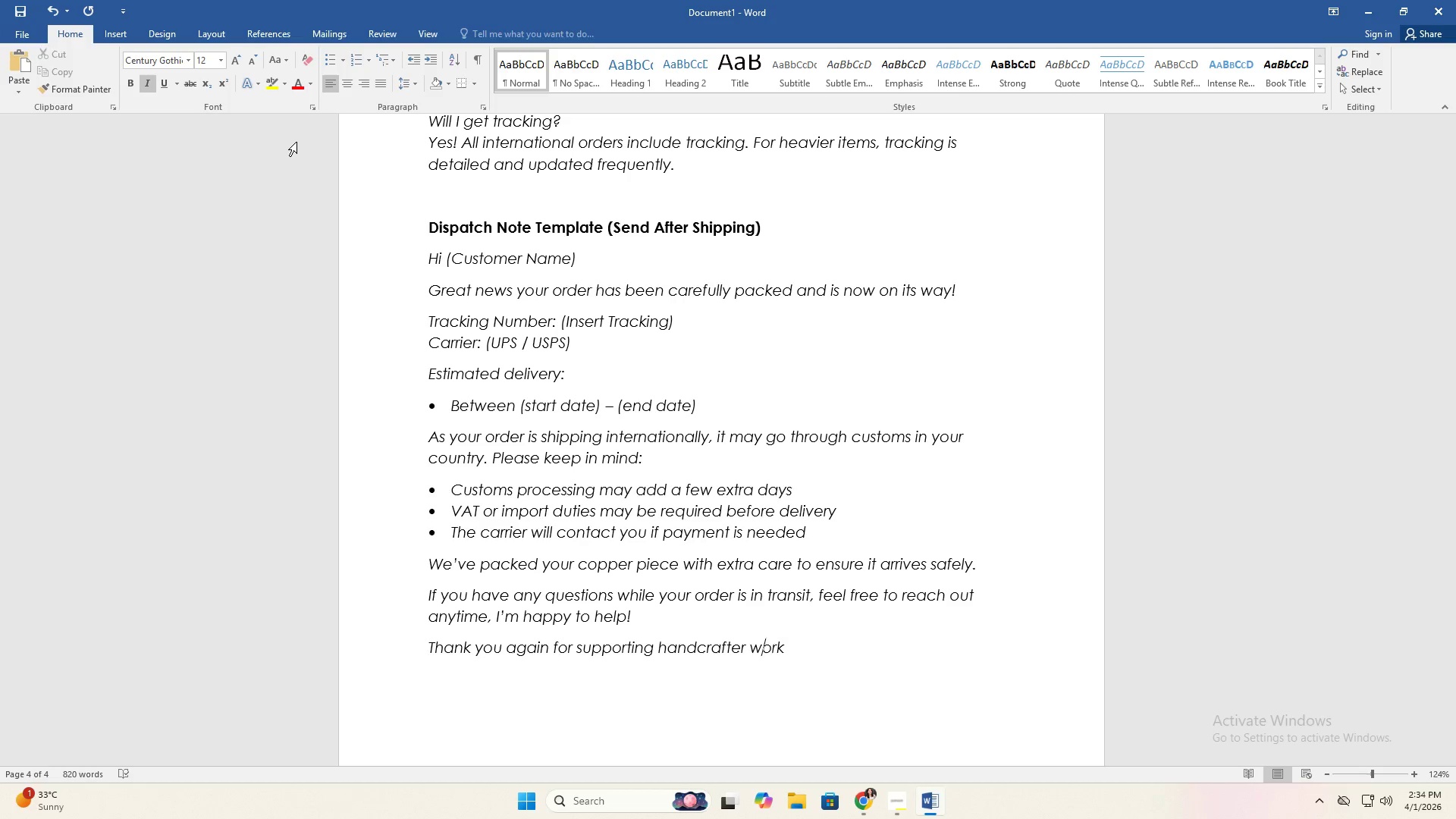 
key(ArrowLeft)
 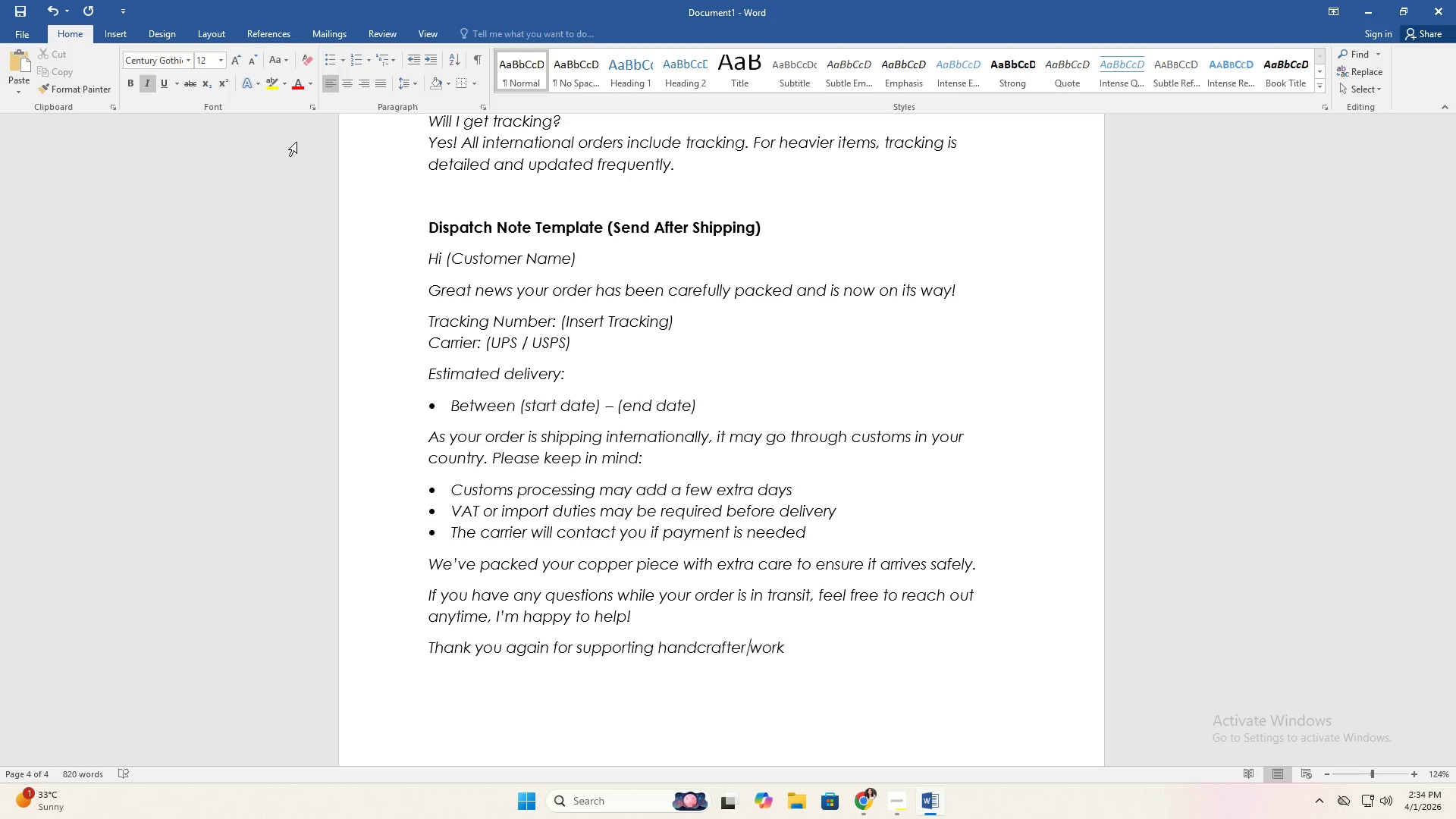 
key(ArrowLeft)
 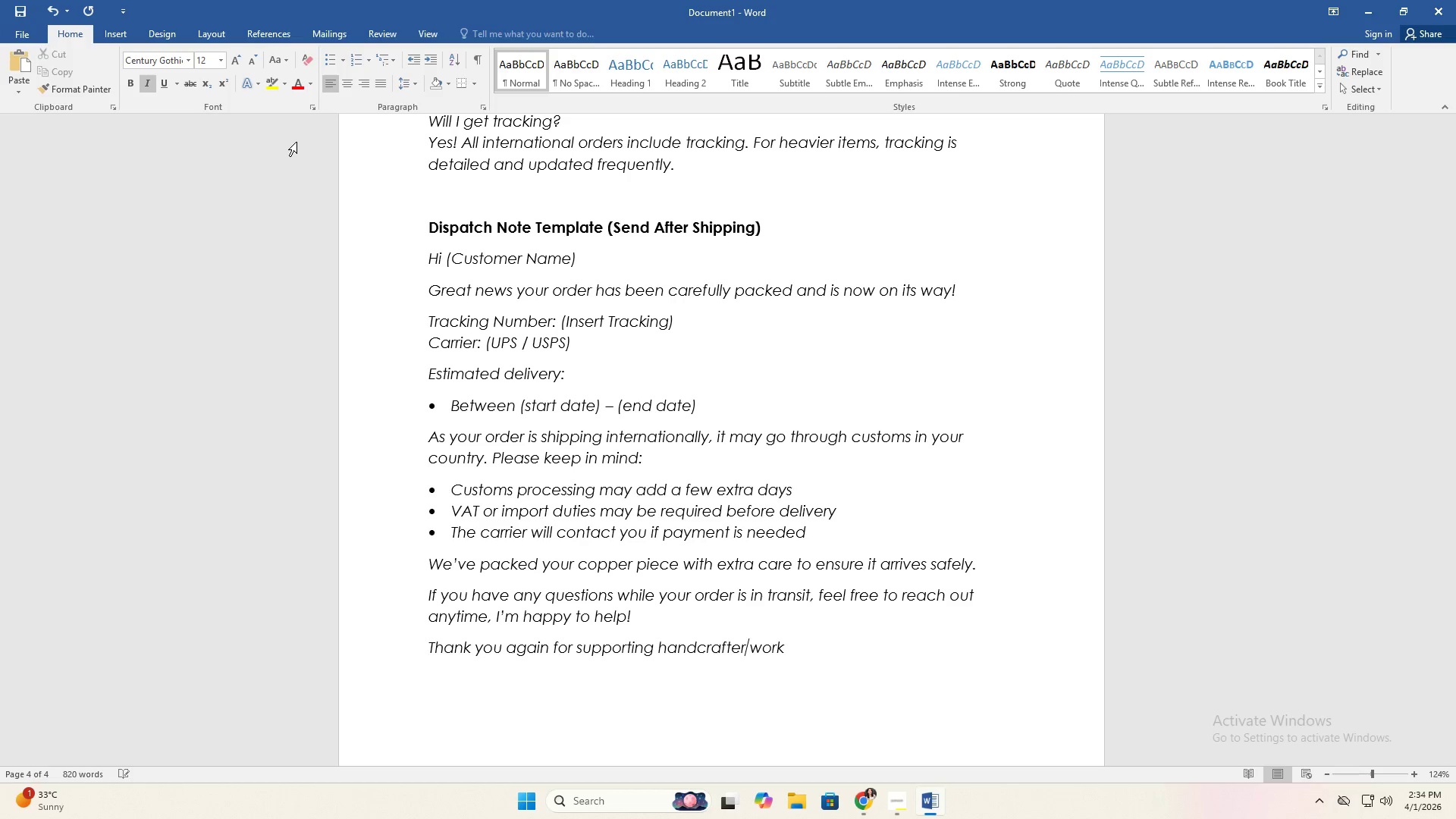 
key(Backspace)
 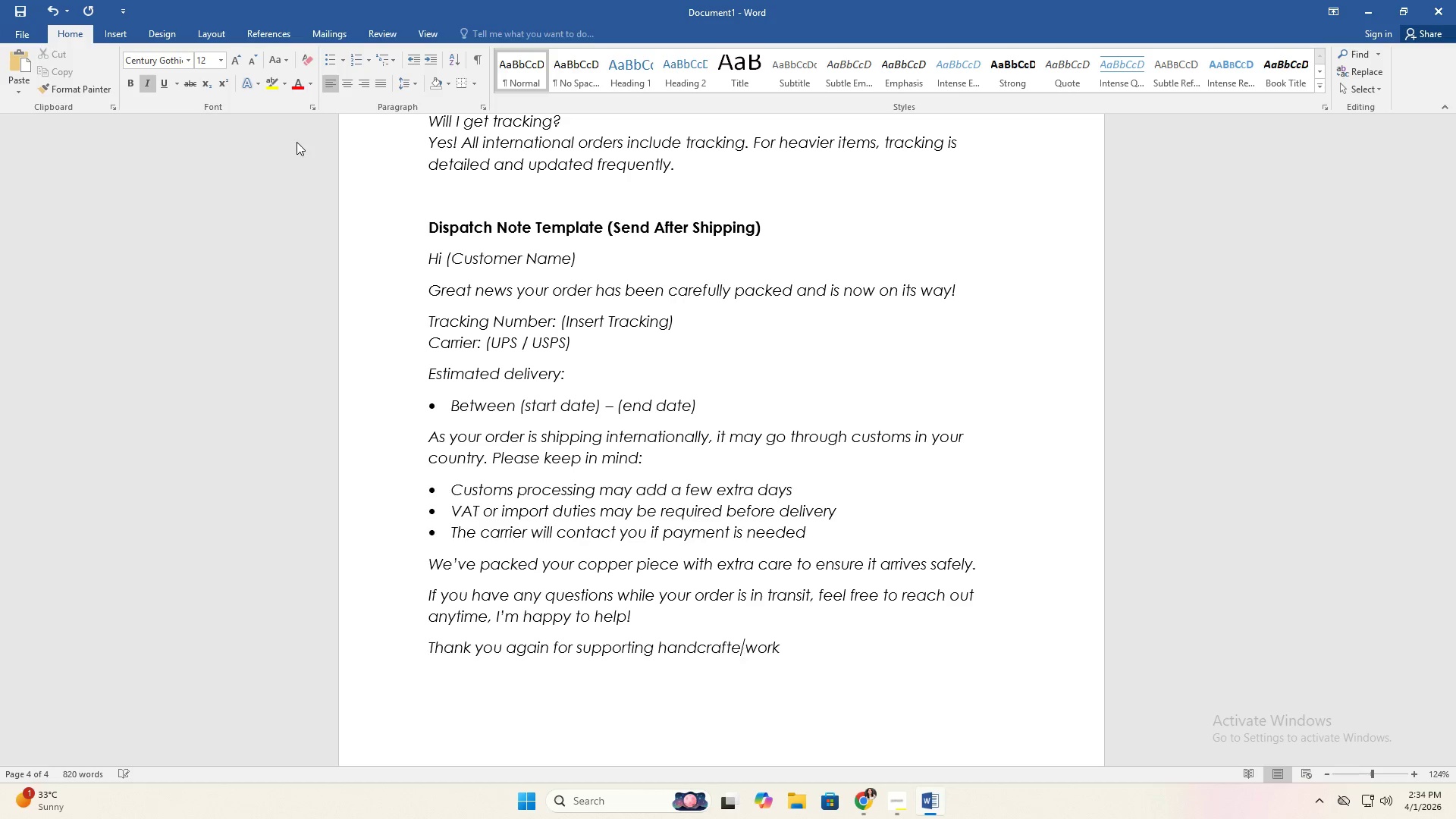 
key(D)
 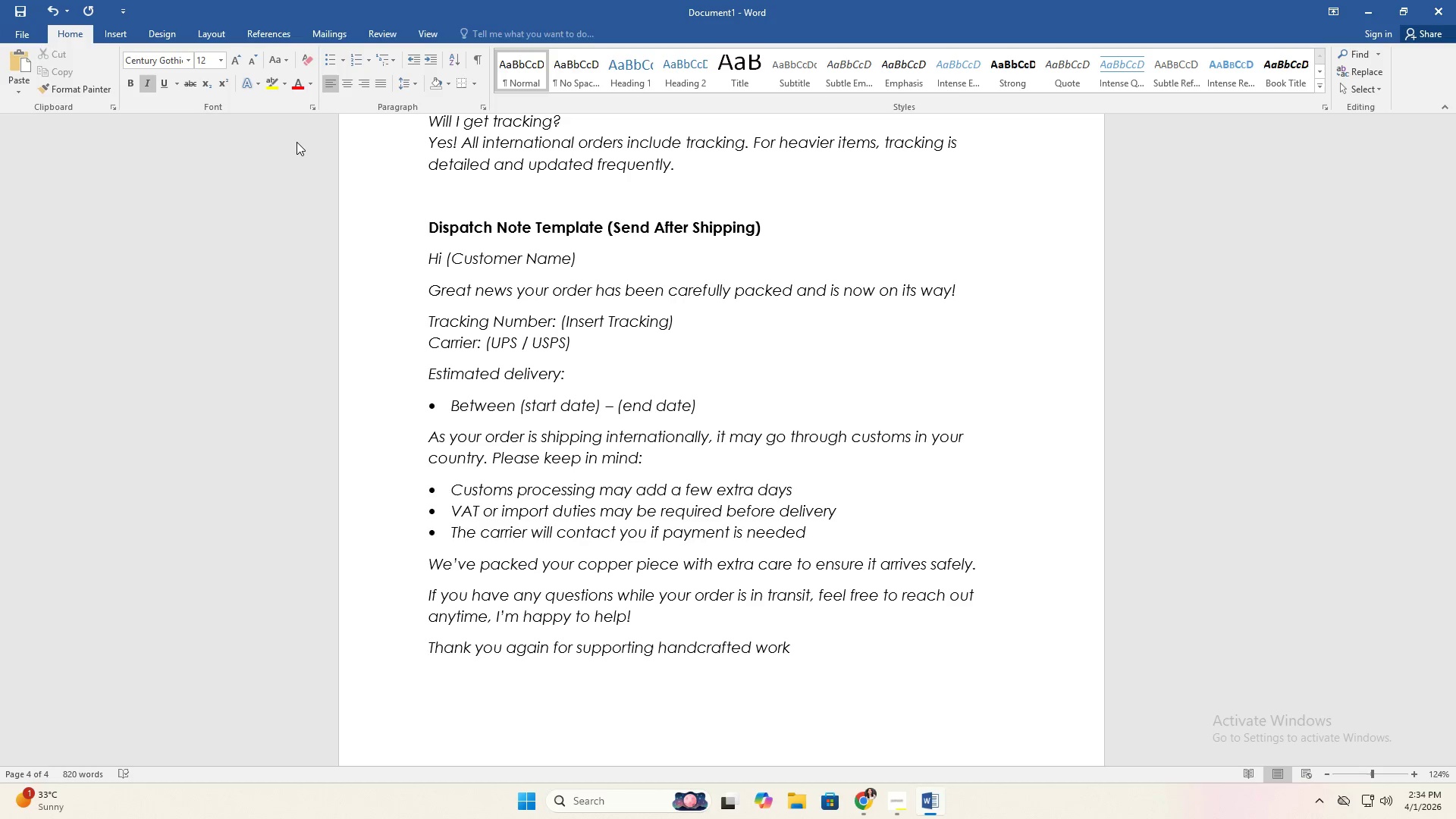 
wait(10.12)
 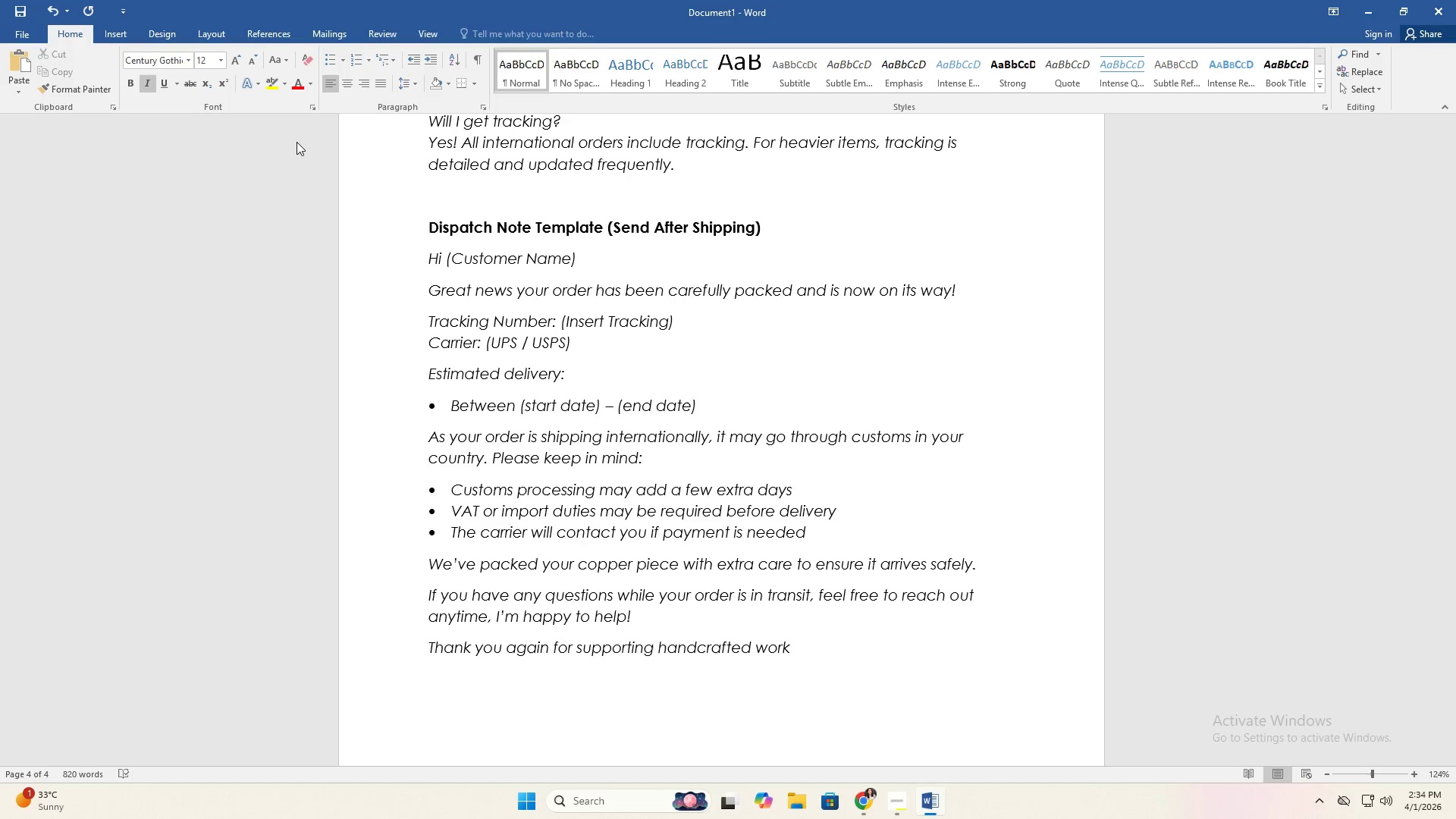 
key(ArrowRight)
 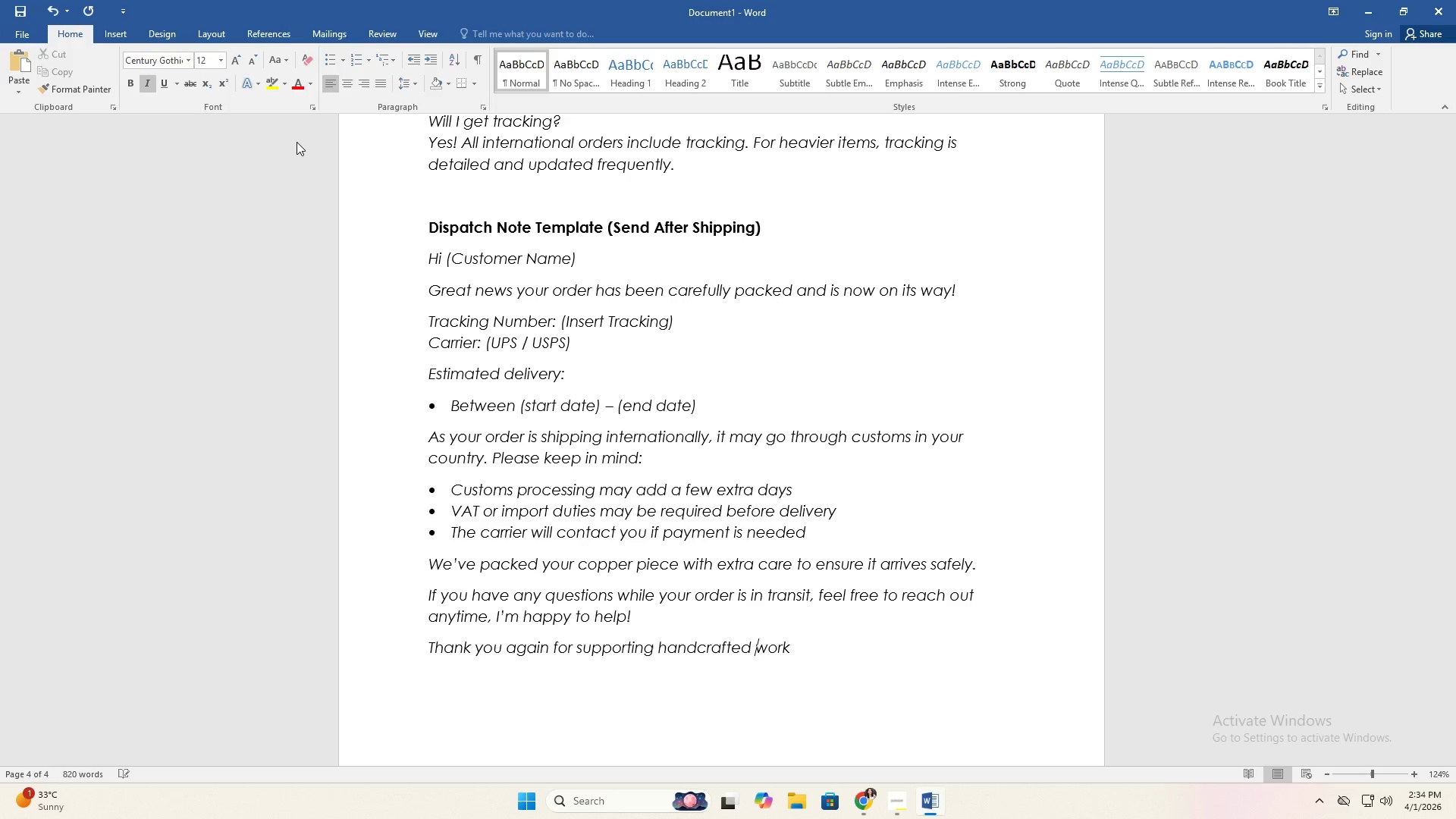 
key(ArrowRight)
 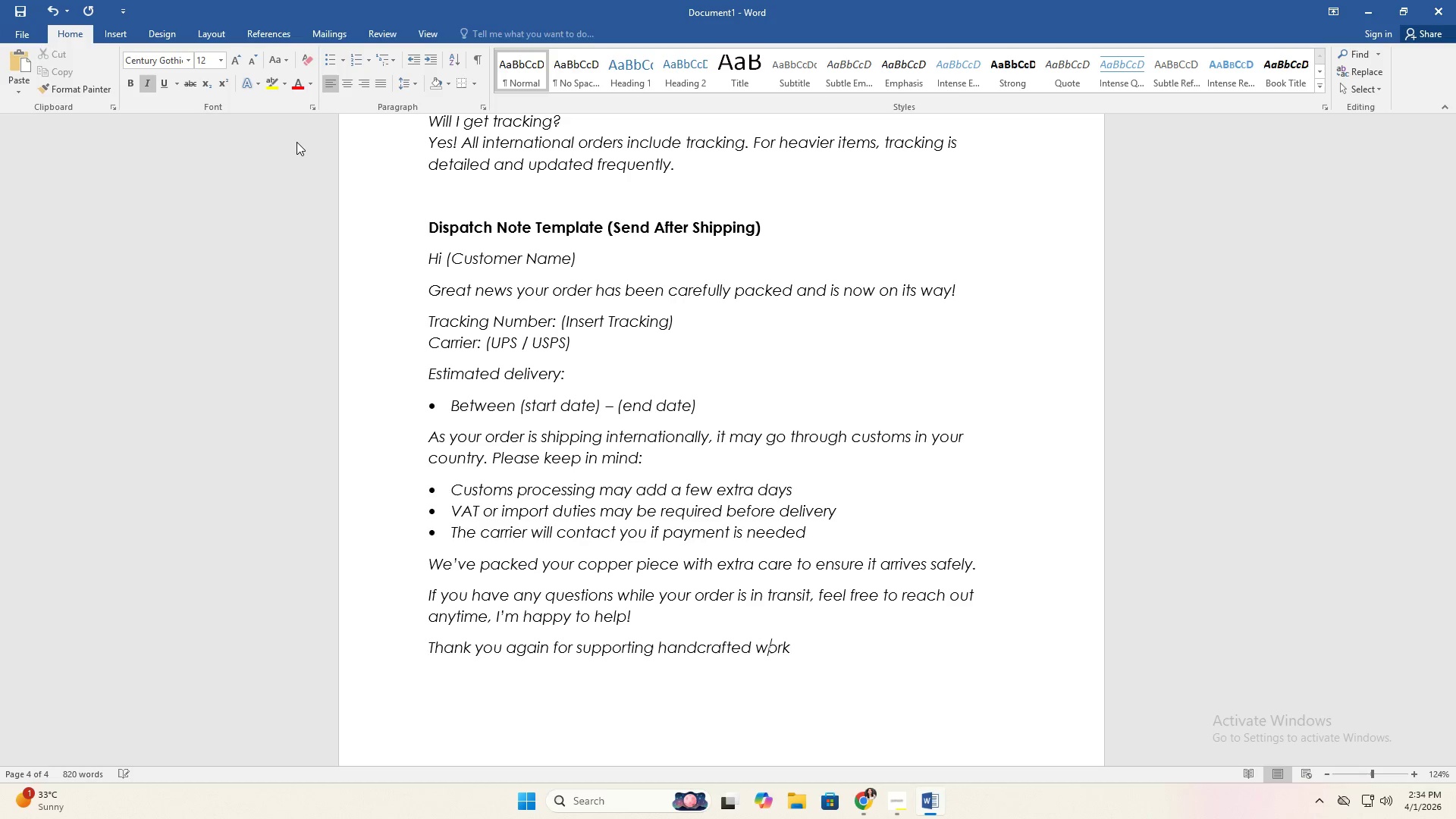 
key(ArrowRight)
 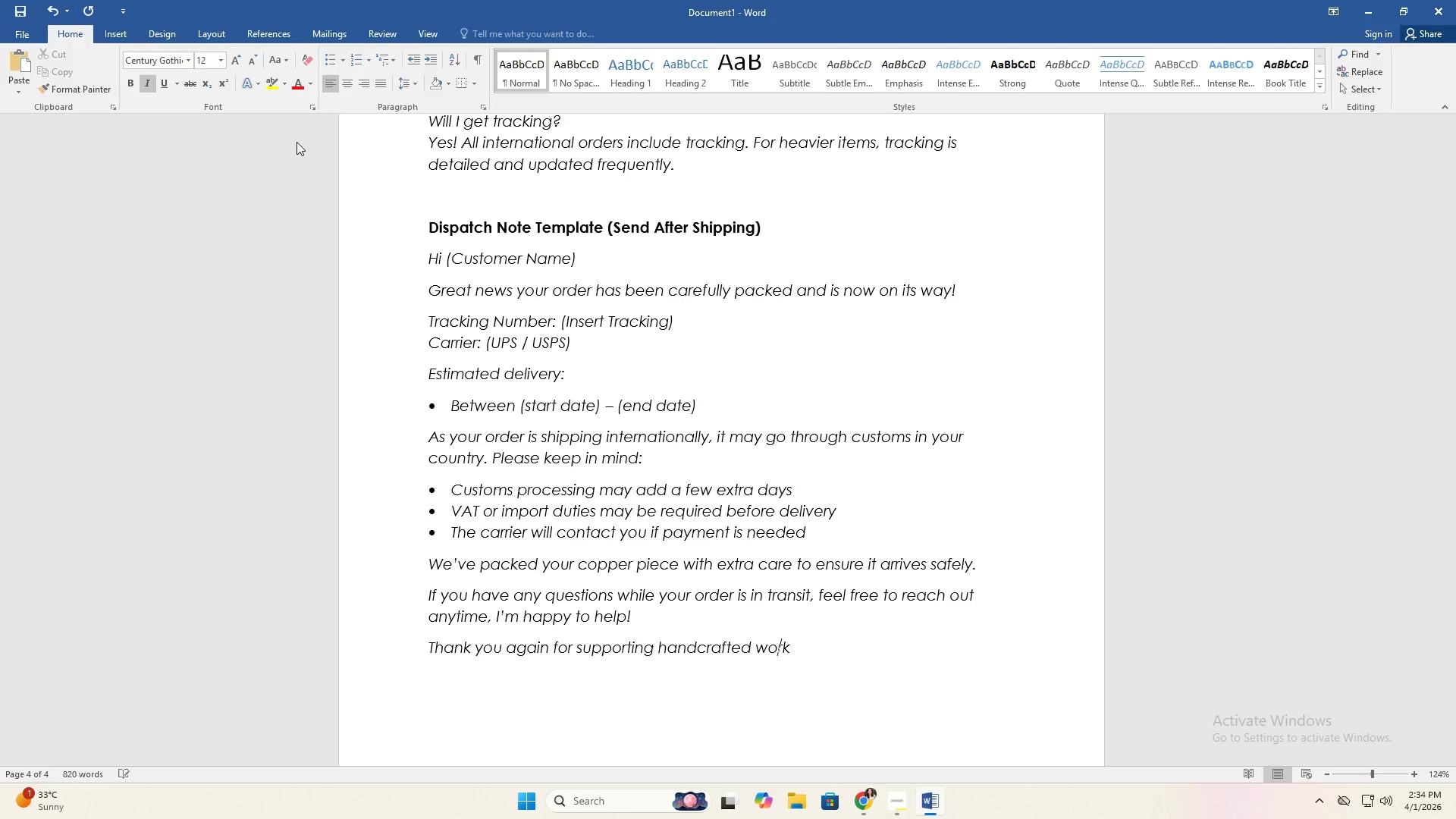 
key(ArrowRight)
 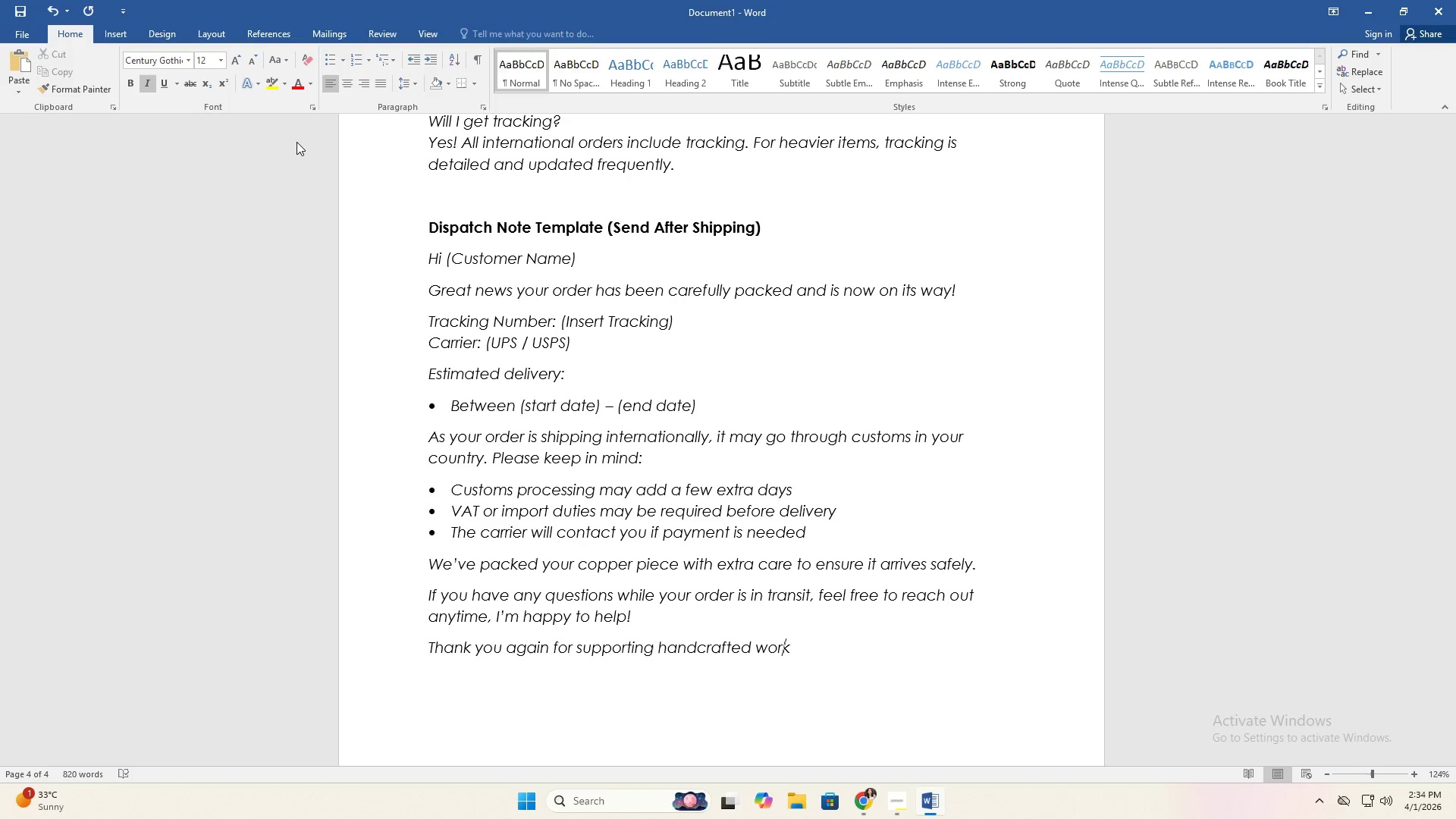 
key(ArrowRight)
 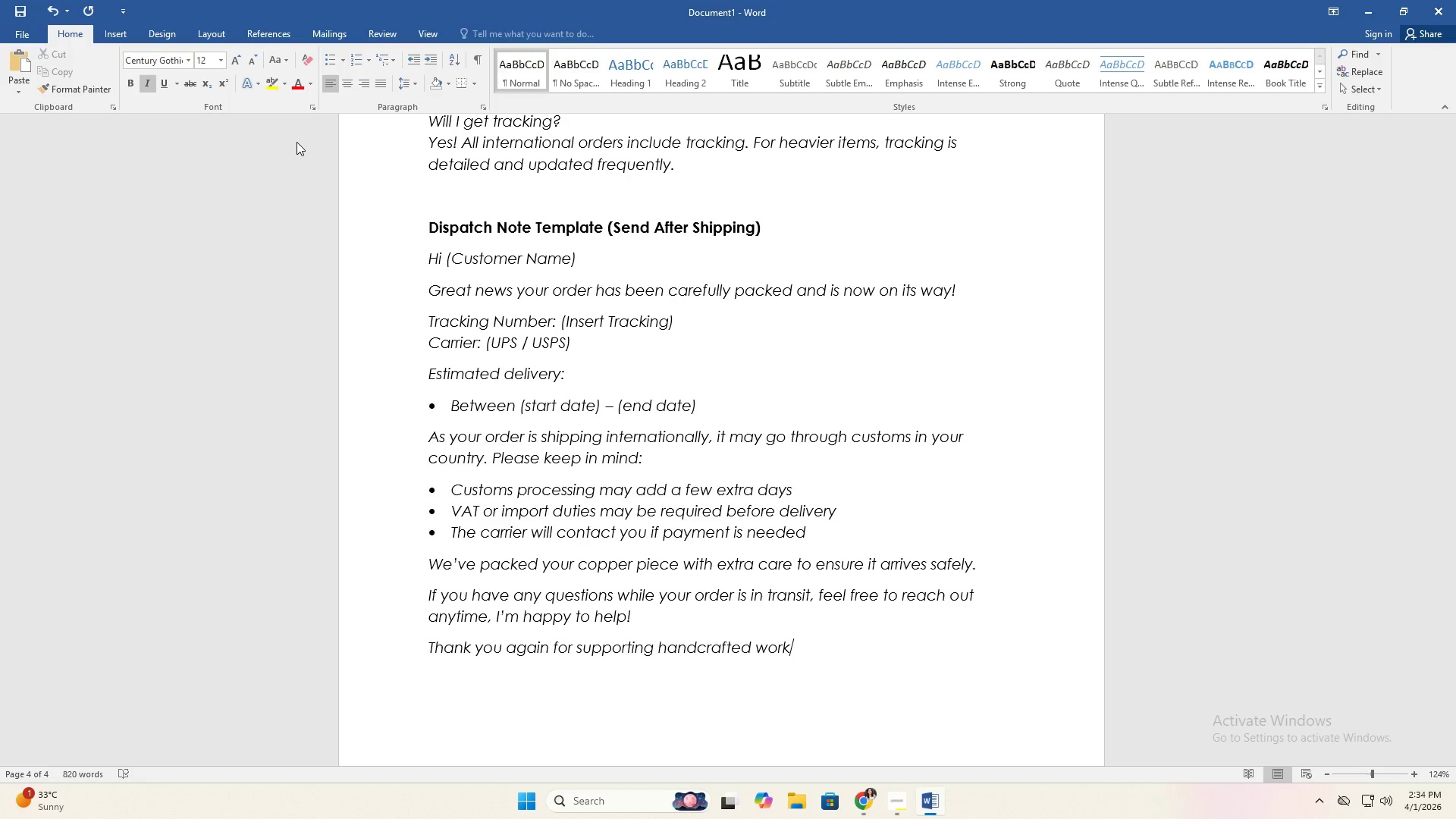 
key(Shift+ShiftRight)
 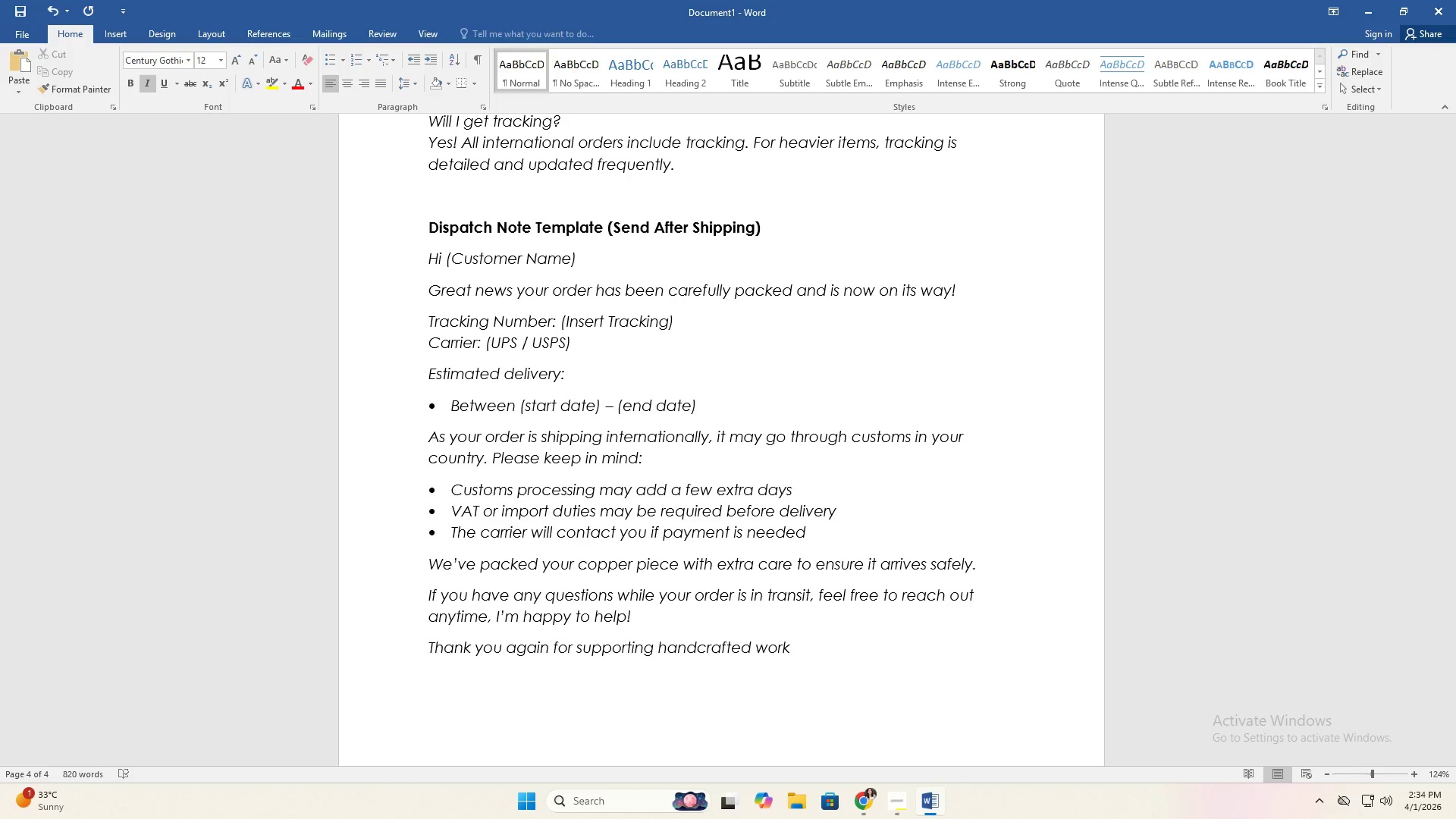 
key(Shift+1)
 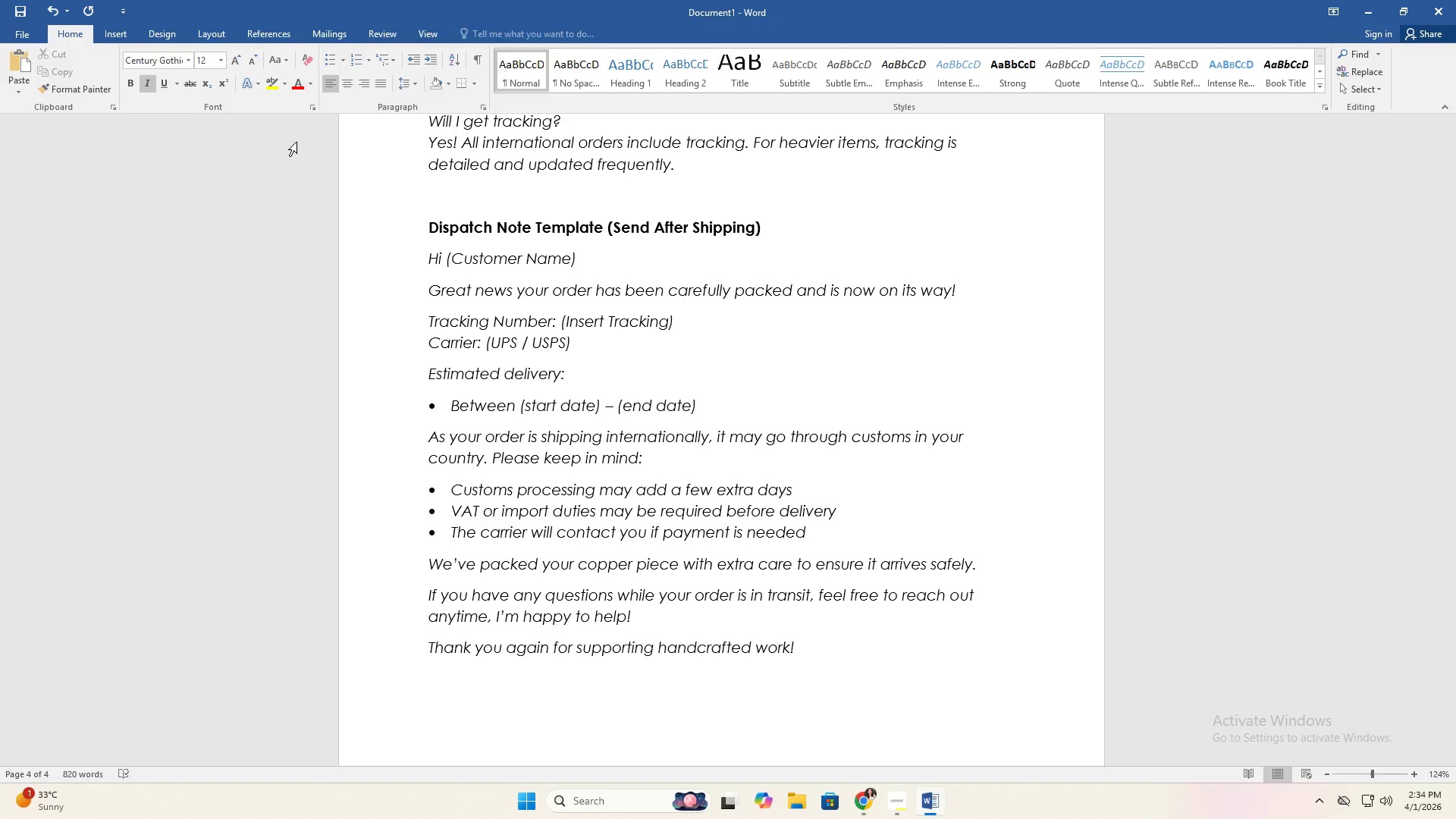 
key(Enter)
 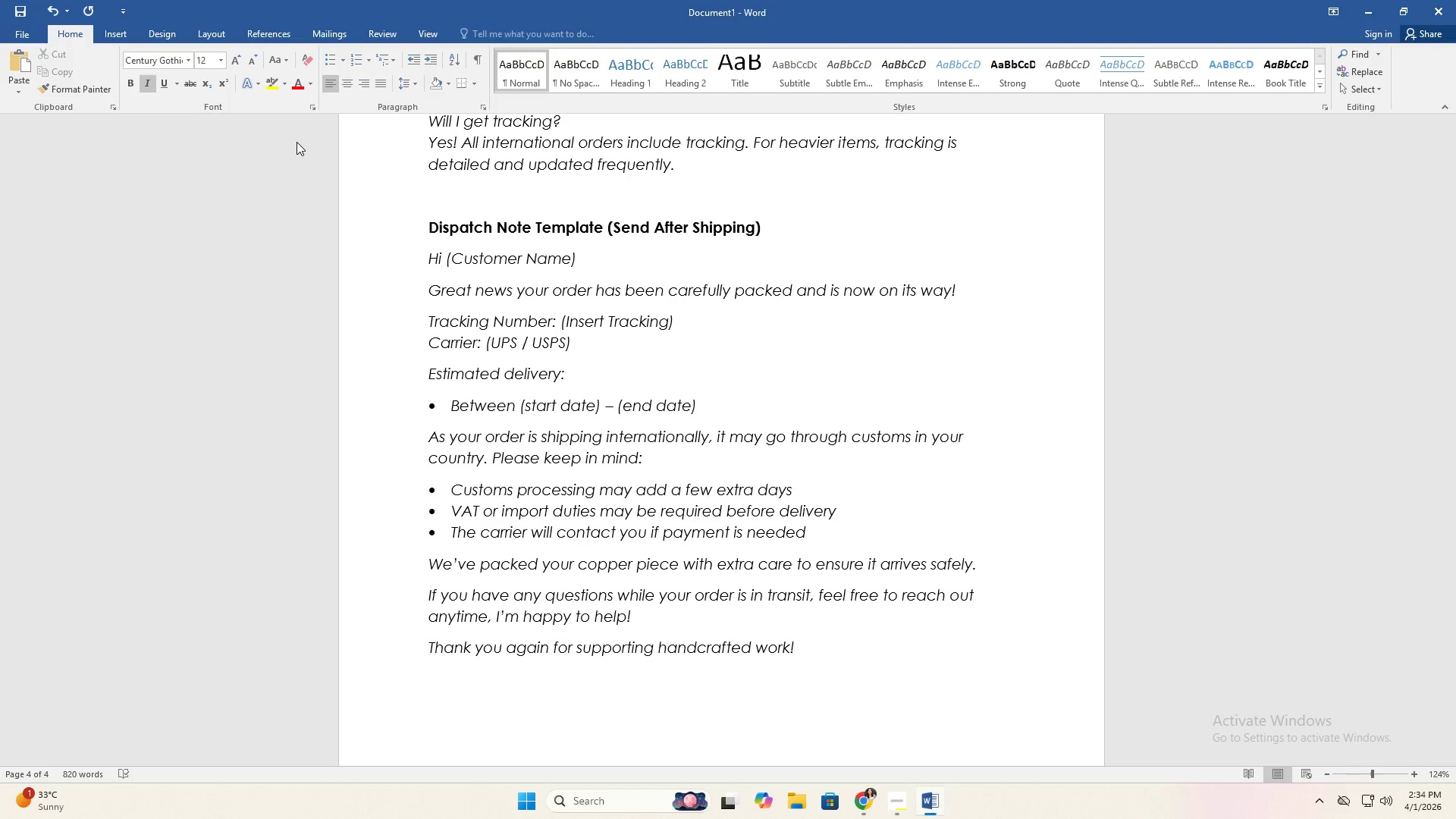 
key(Backspace)
 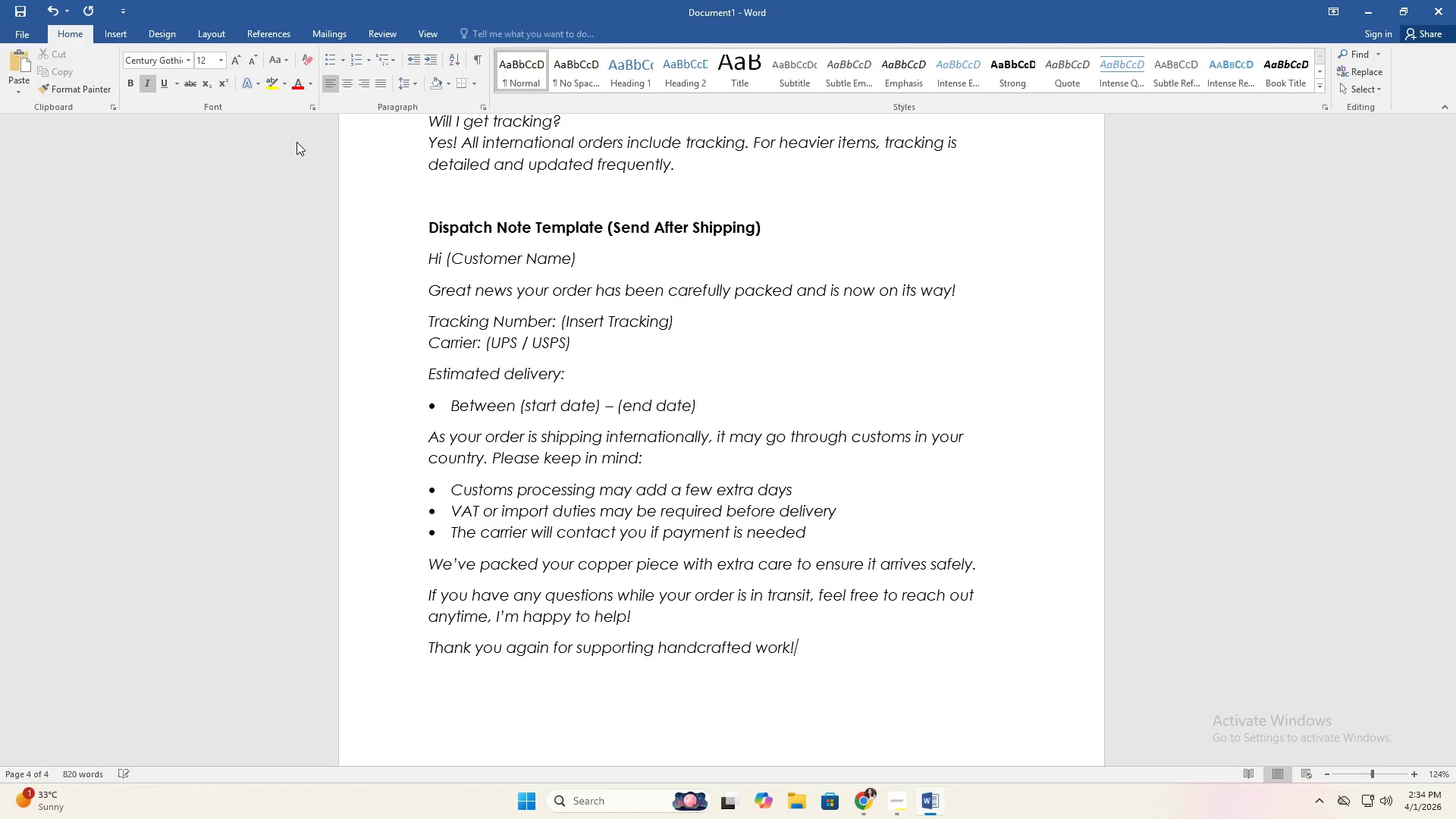 
key(Enter)
 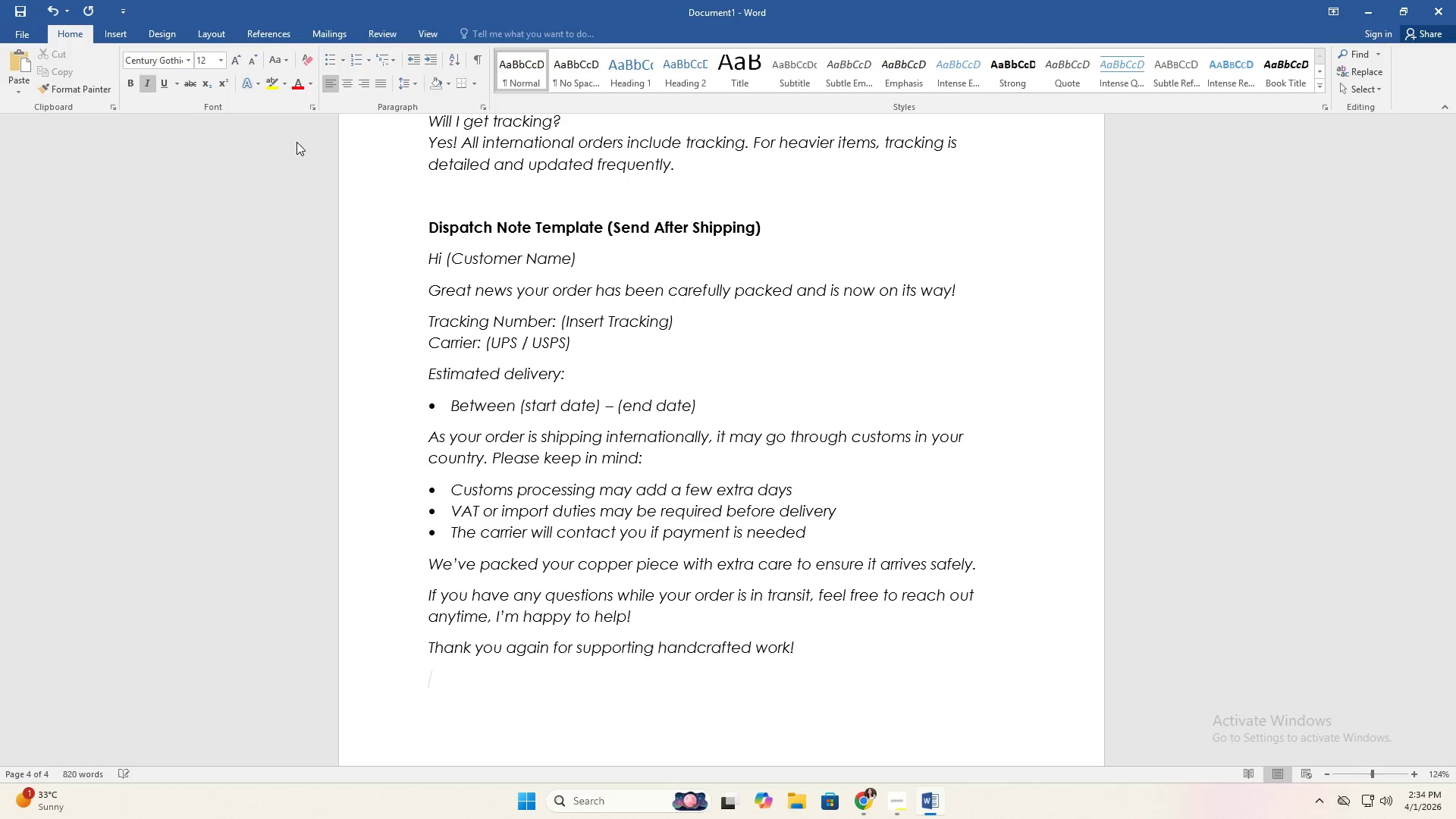 
type(-Vulcan & Vine)
 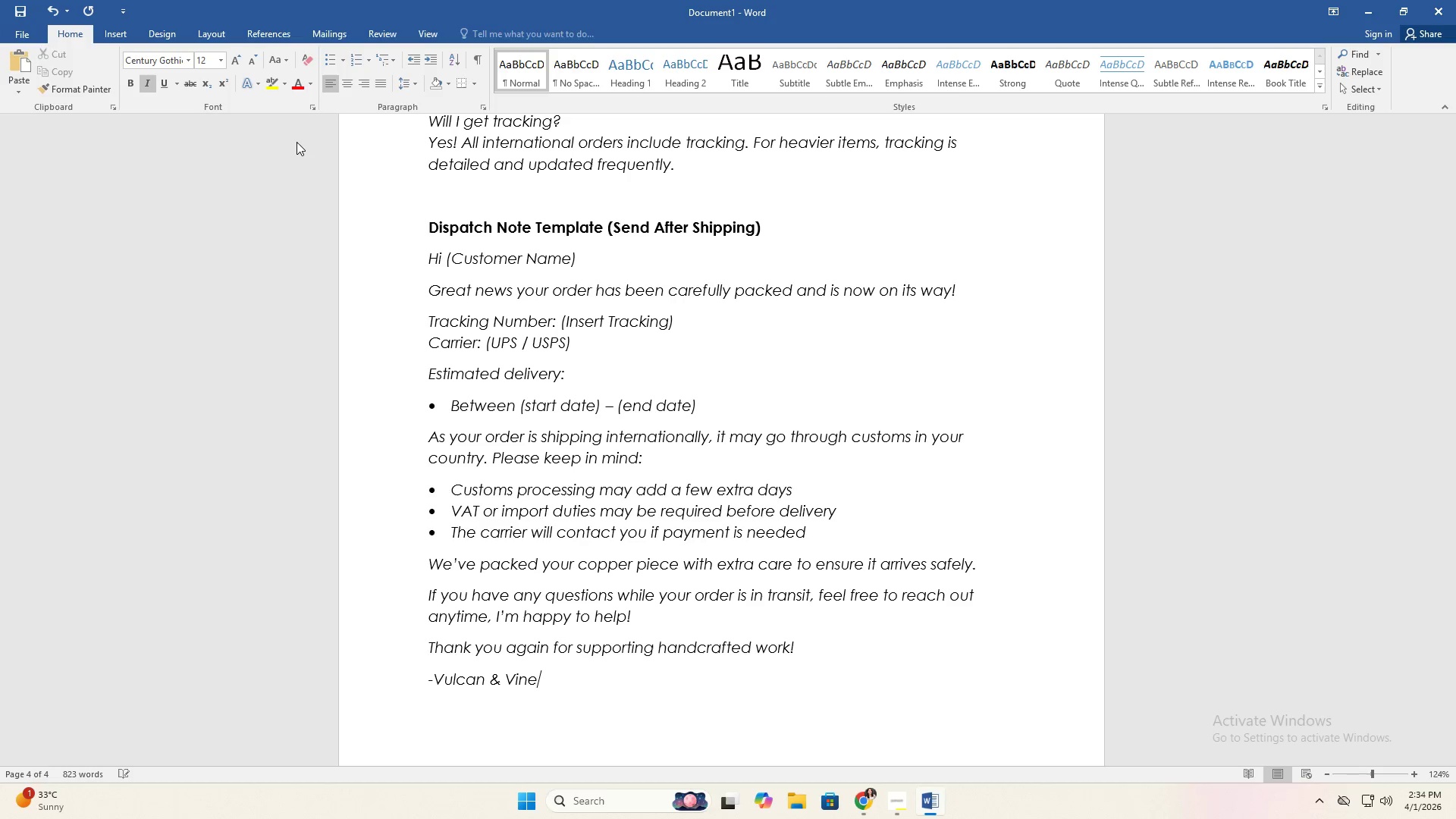 
wait(50.27)
 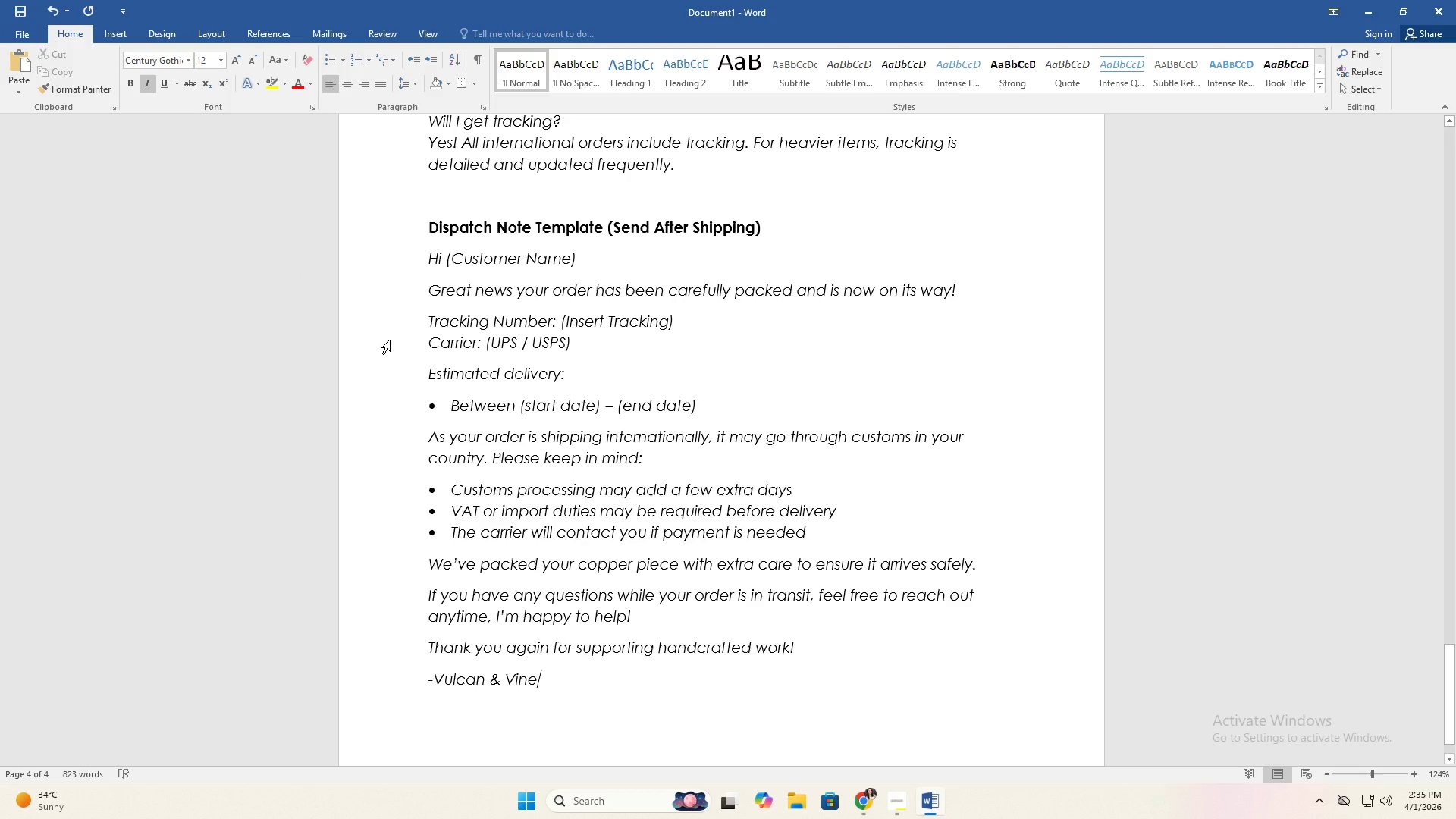 
scroll: coordinate [523, 372], scroll_direction: down, amount: 4.0
 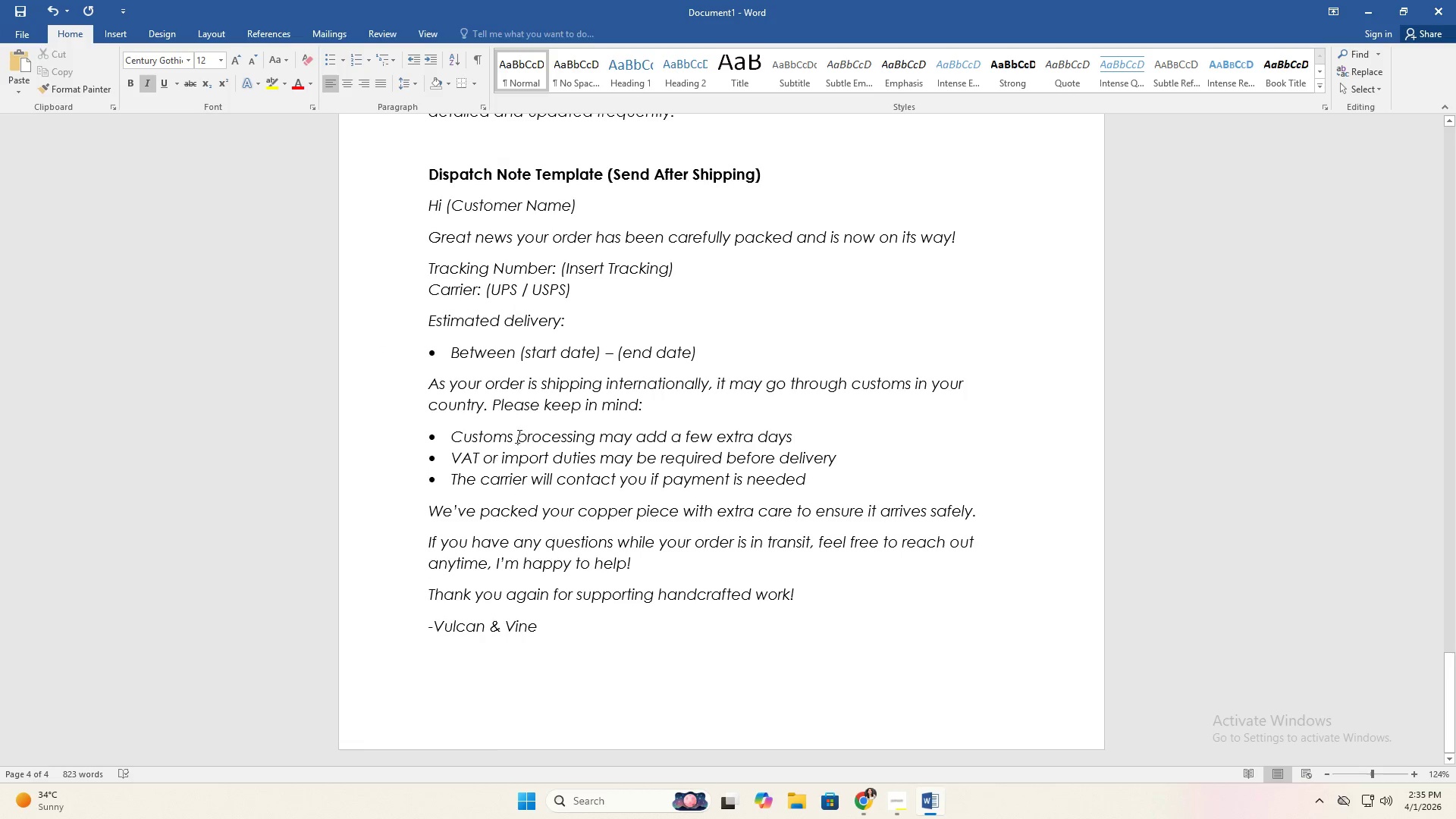 
scroll: coordinate [540, 454], scroll_direction: up, amount: 4.0
 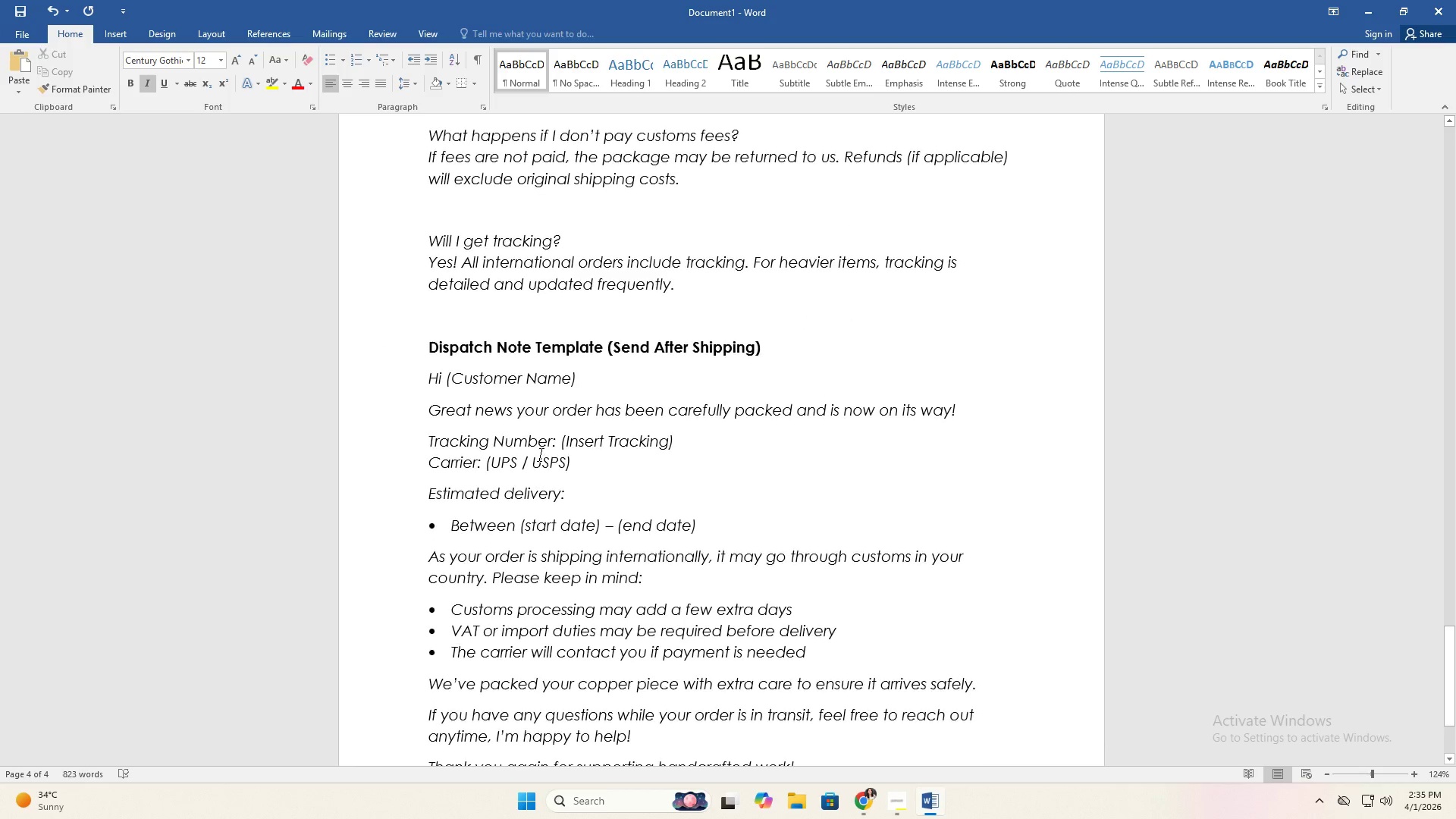 
scroll: coordinate [584, 372], scroll_direction: down, amount: 5.0
 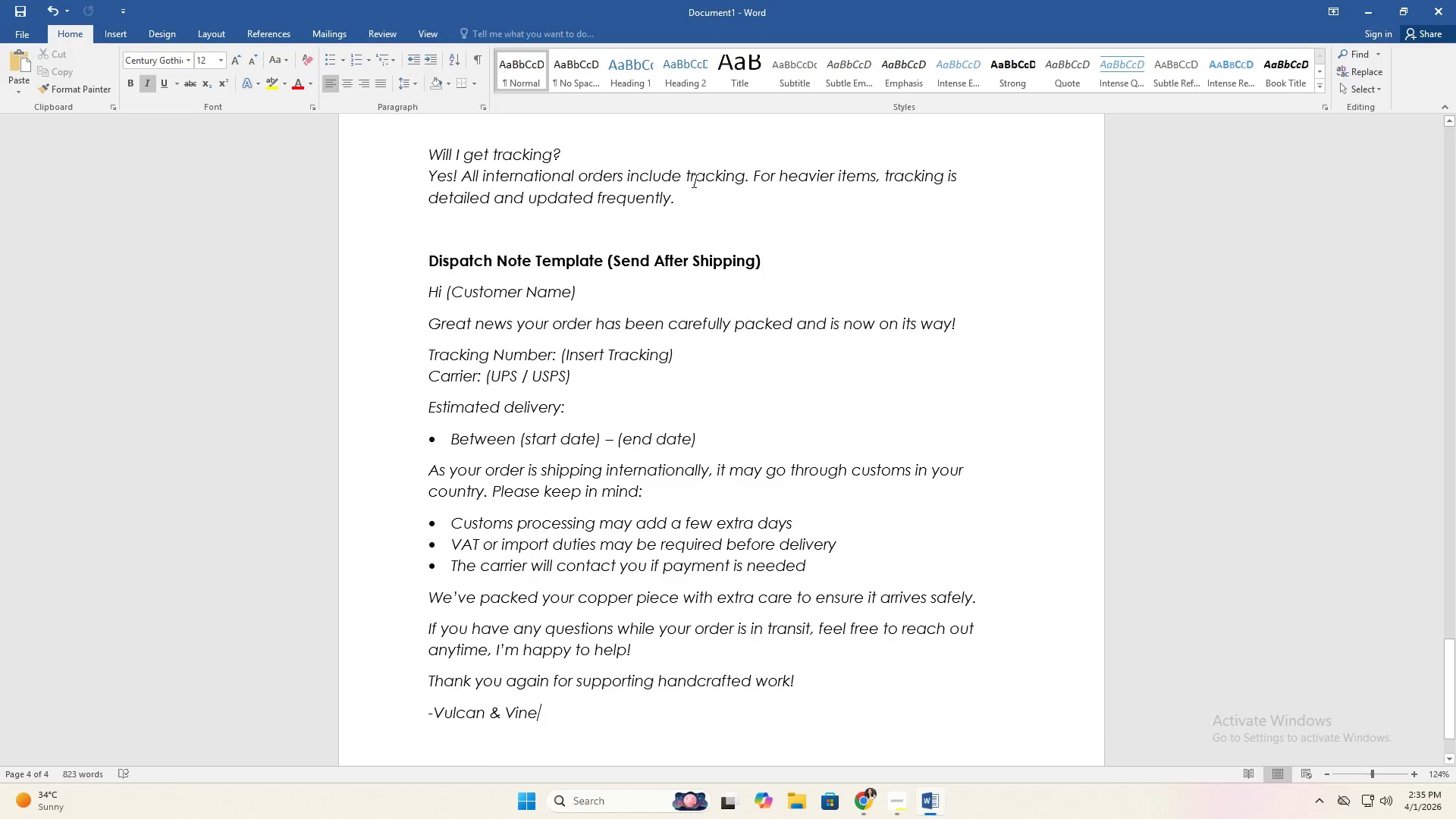 
key(Alt+Tab)
 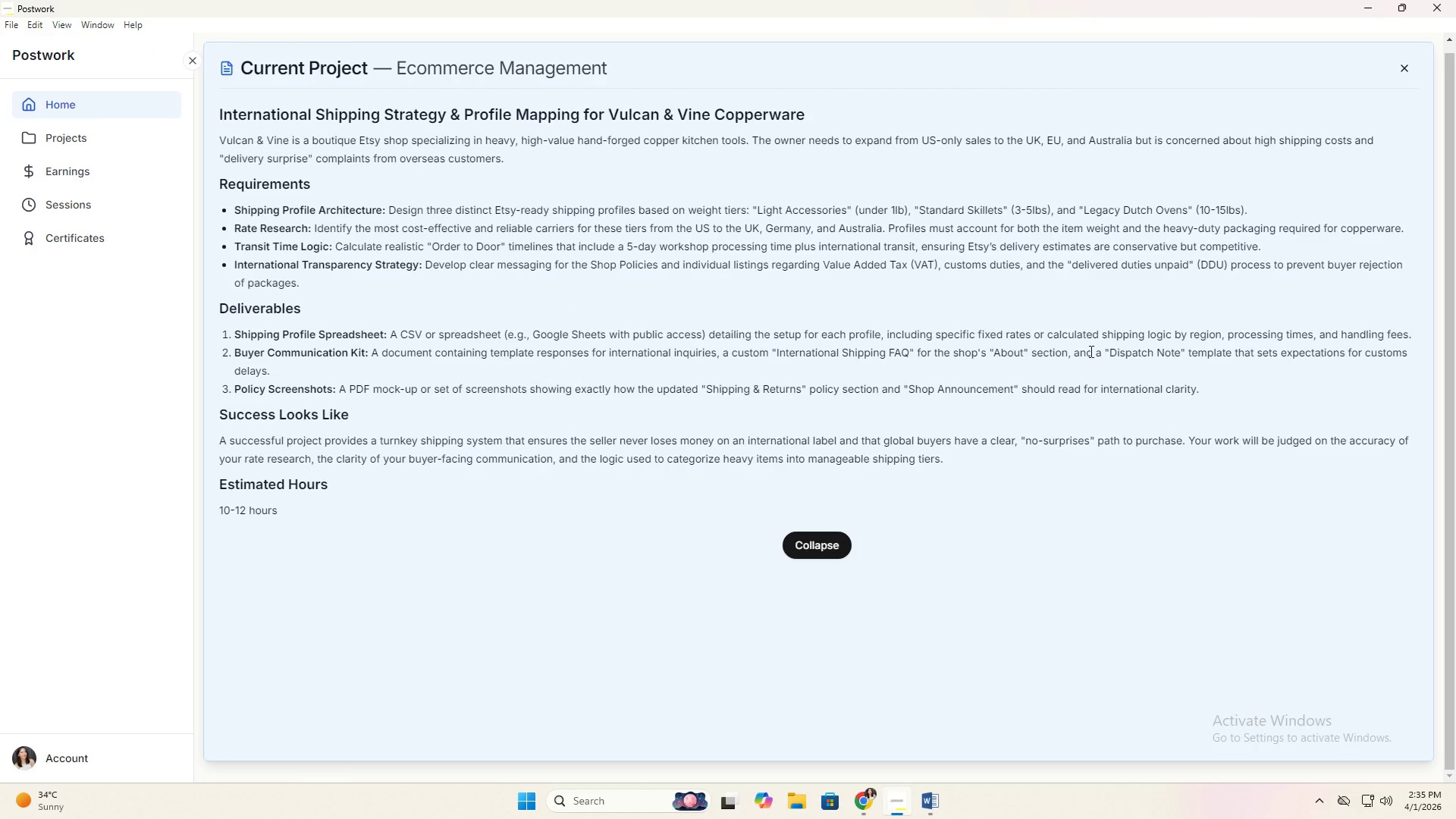 
scroll: coordinate [705, 293], scroll_direction: up, amount: 16.0